 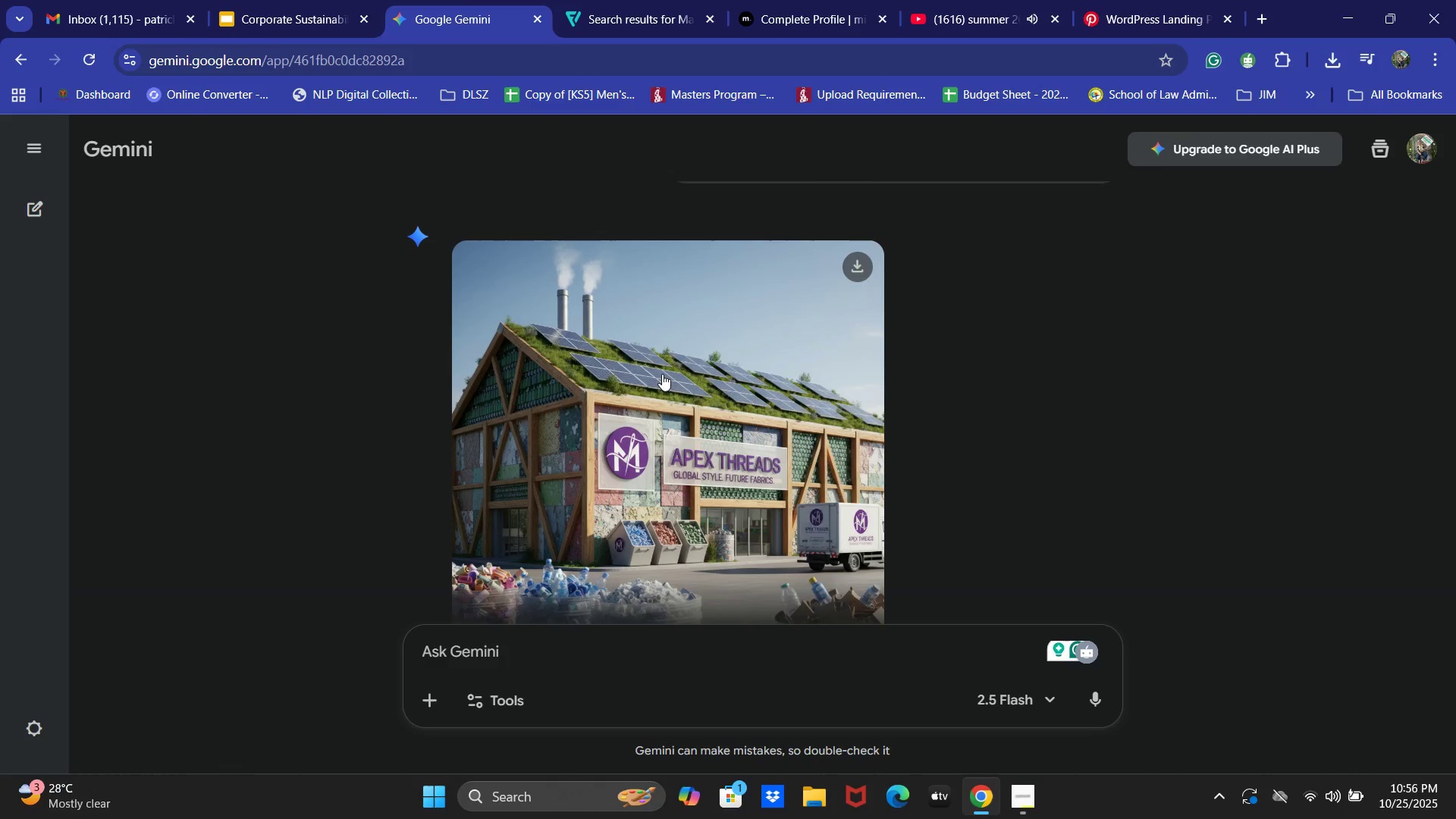 
left_click([263, 0])
 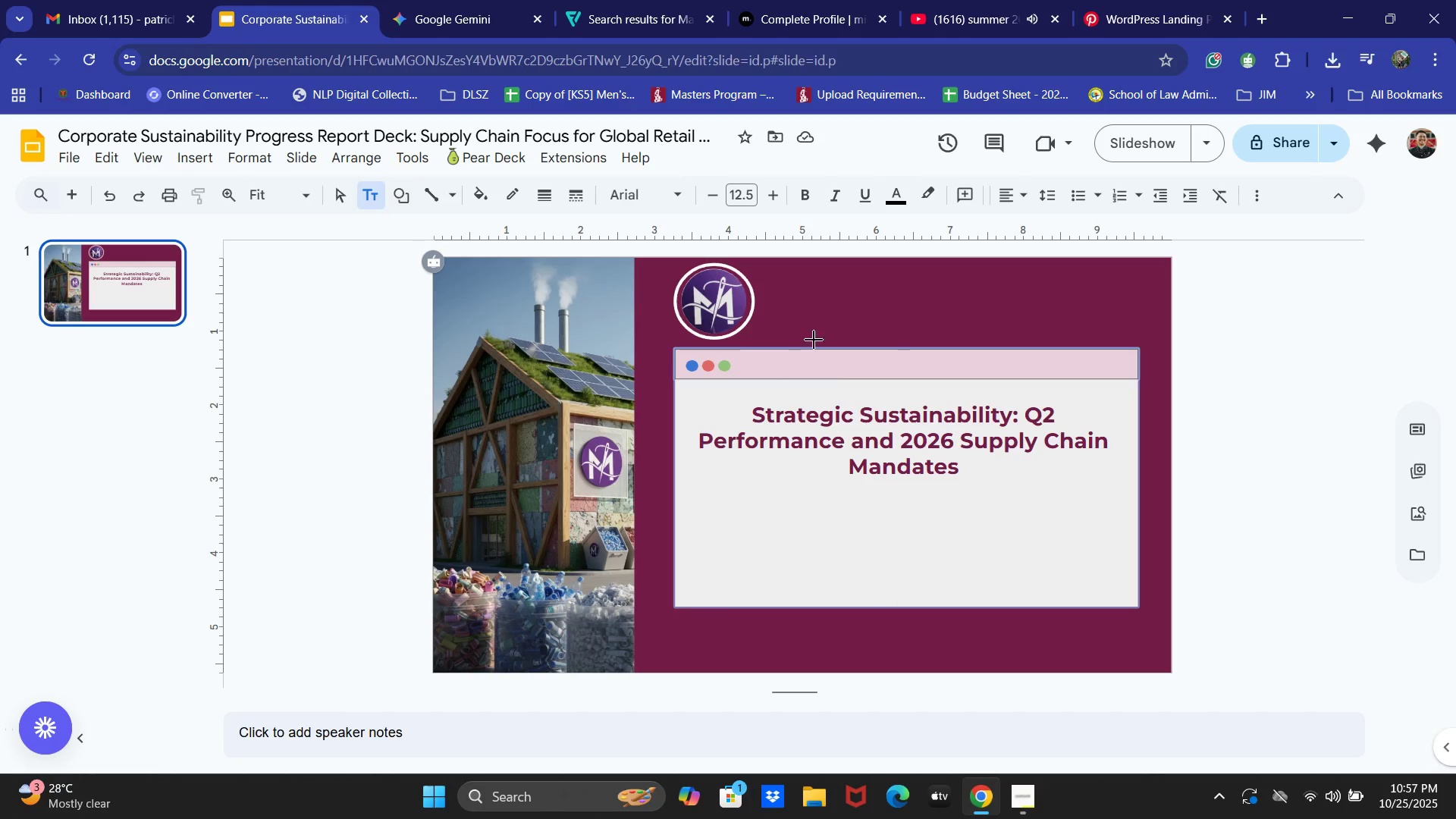 
left_click_drag(start_coordinate=[762, 281], to_coordinate=[956, 320])
 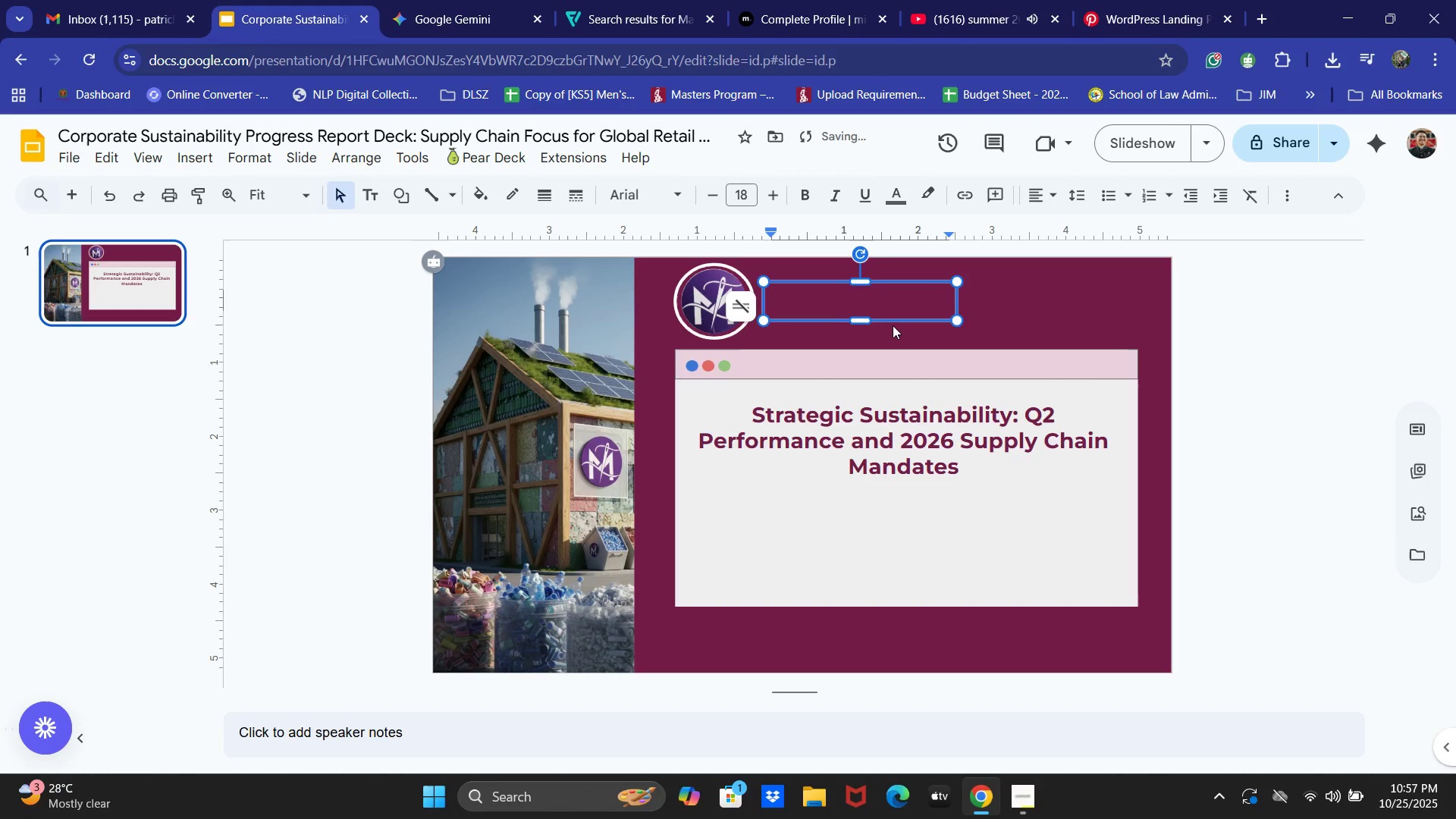 
type(APEX THREADS)
 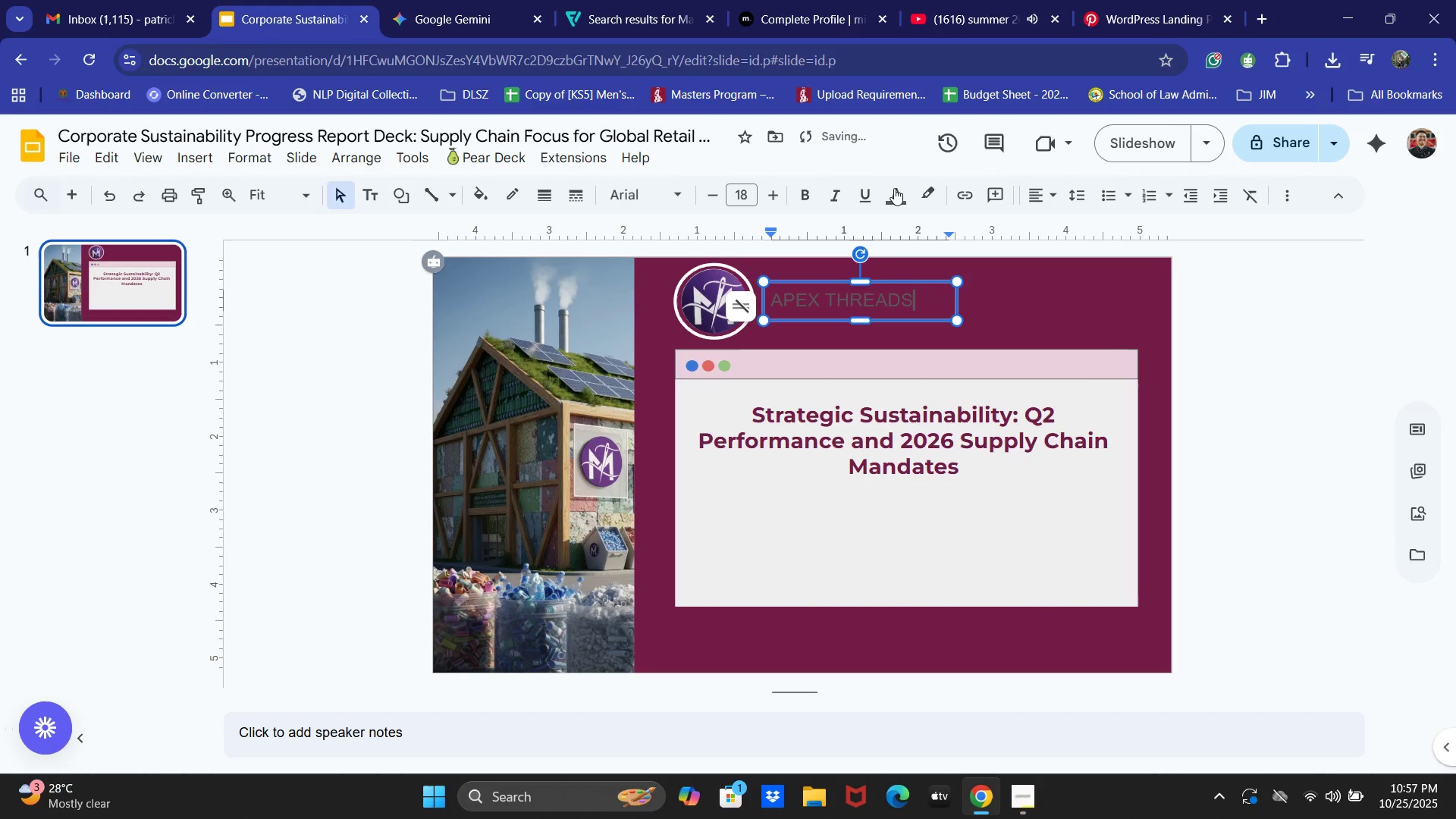 
double_click([905, 192])
 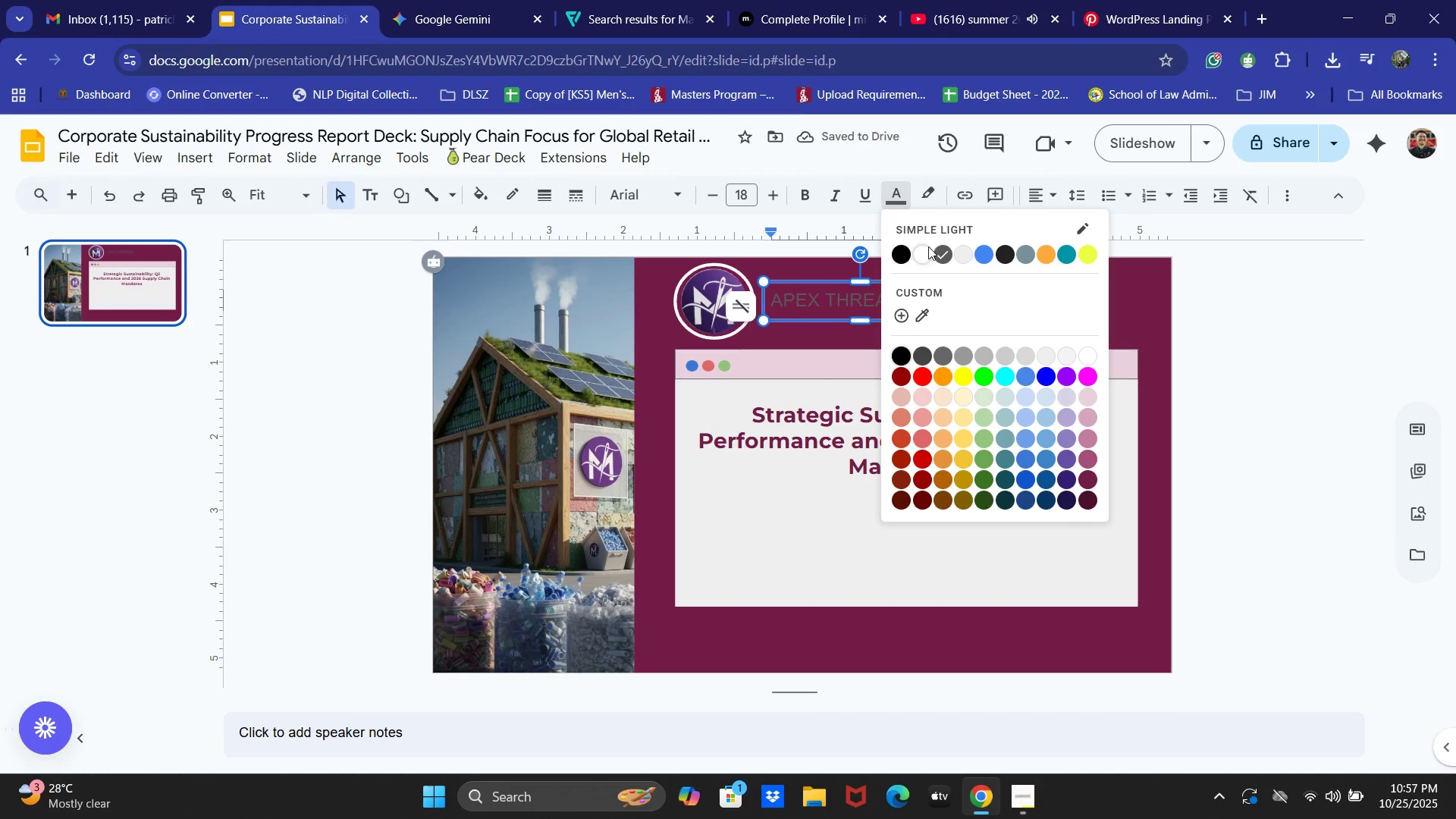 
left_click([924, 253])
 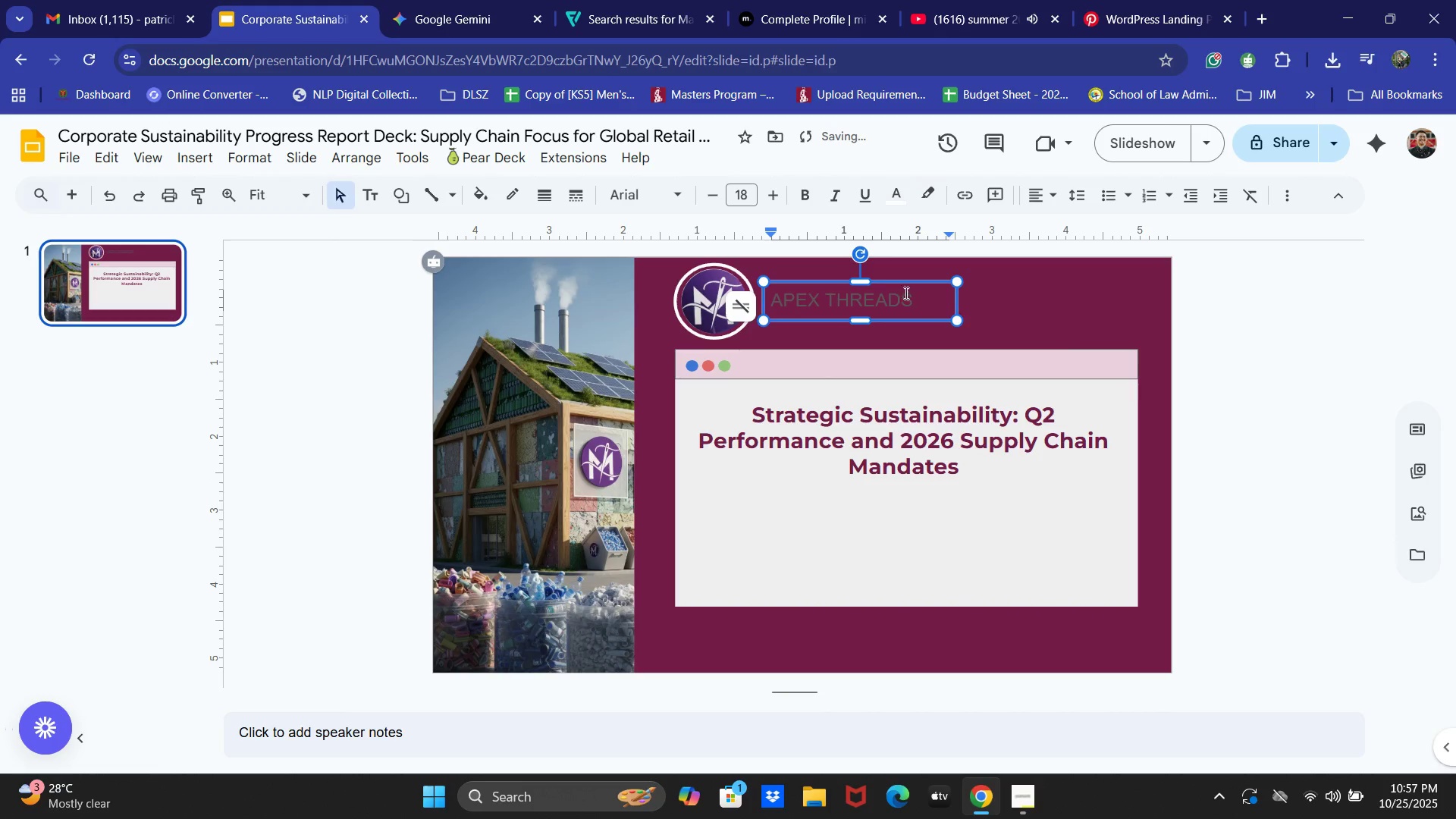 
left_click([889, 303])
 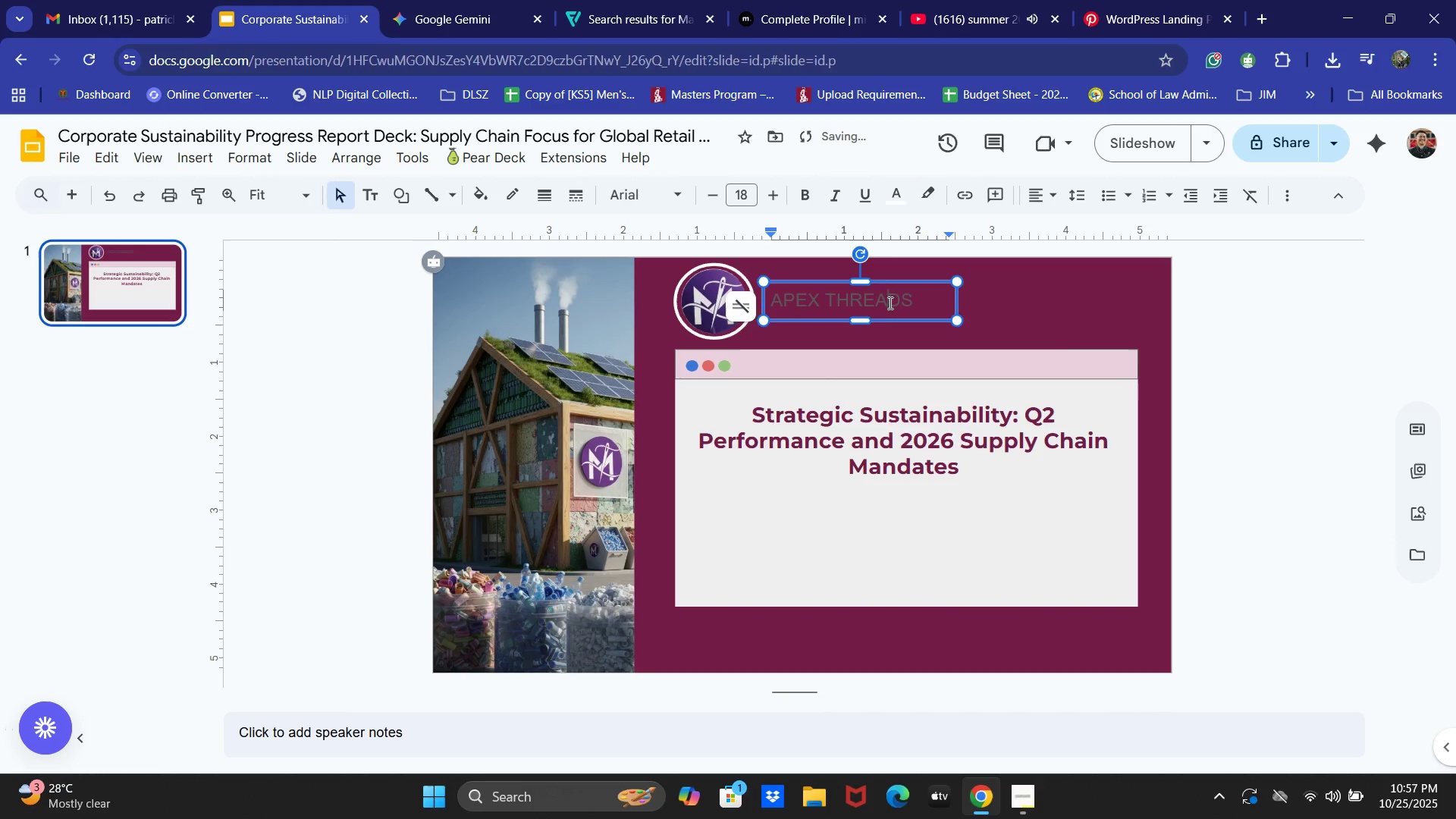 
key(Control+ControlLeft)
 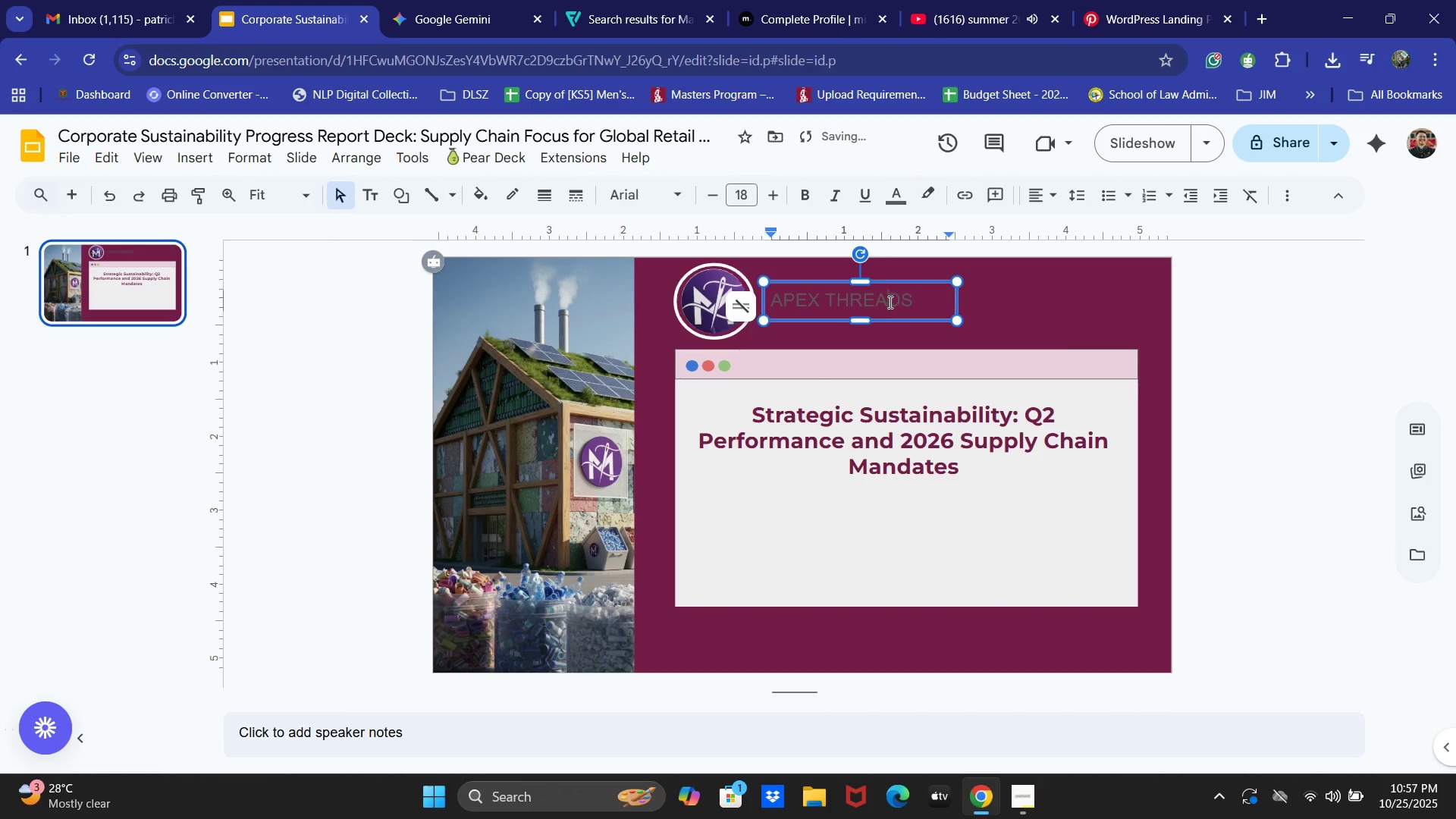 
key(Control+A)
 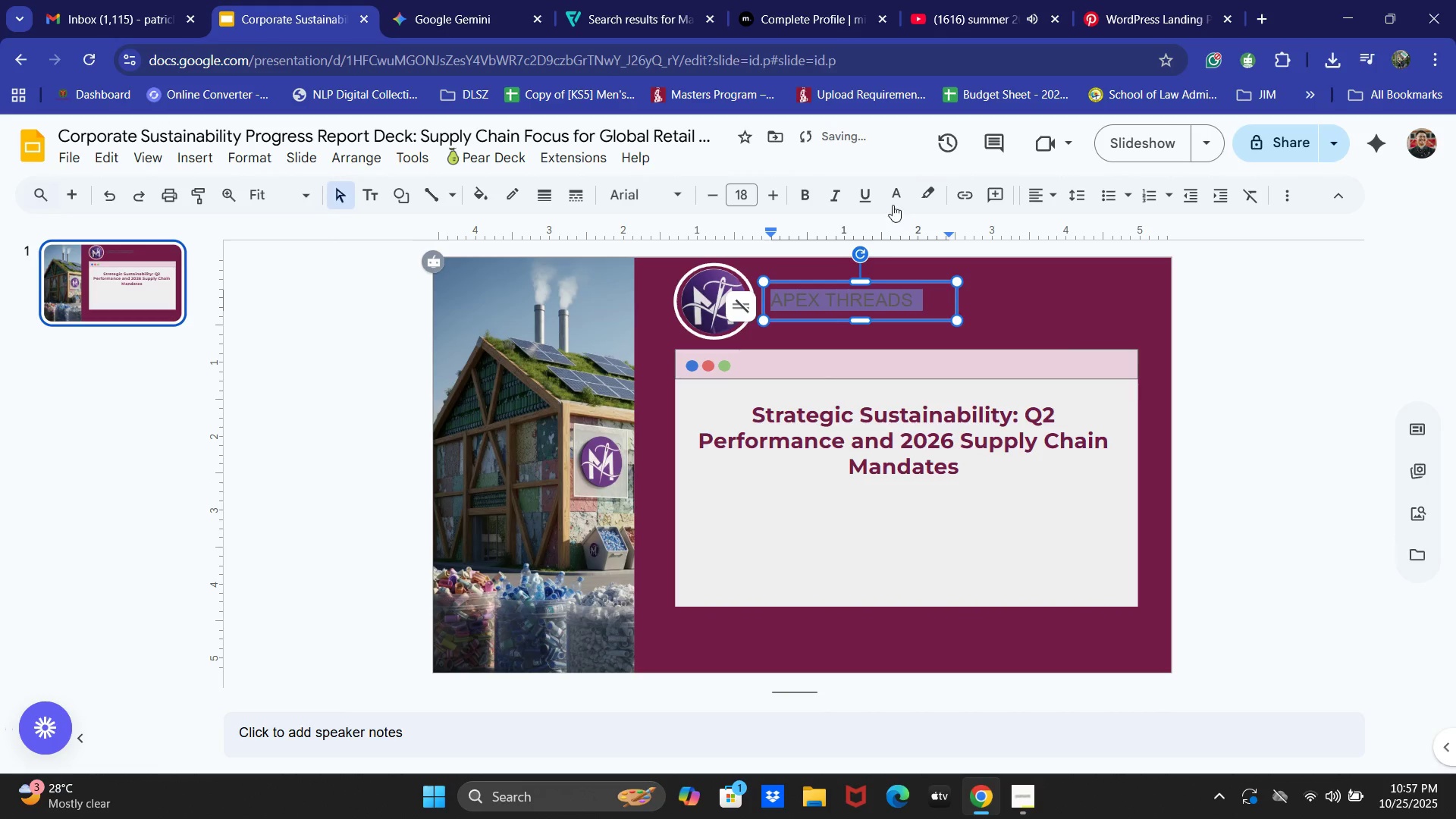 
left_click([897, 197])
 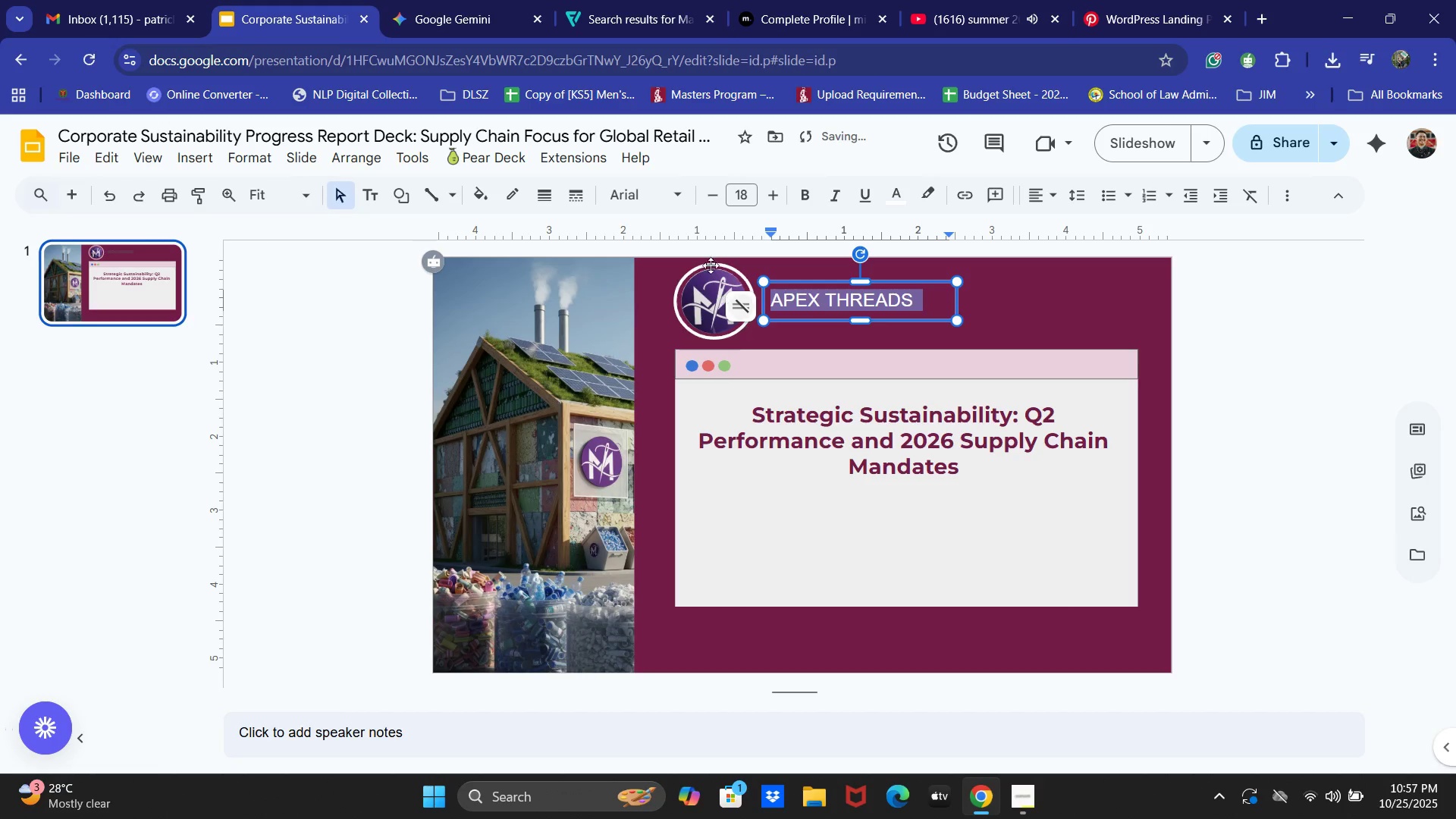 
left_click([662, 202])
 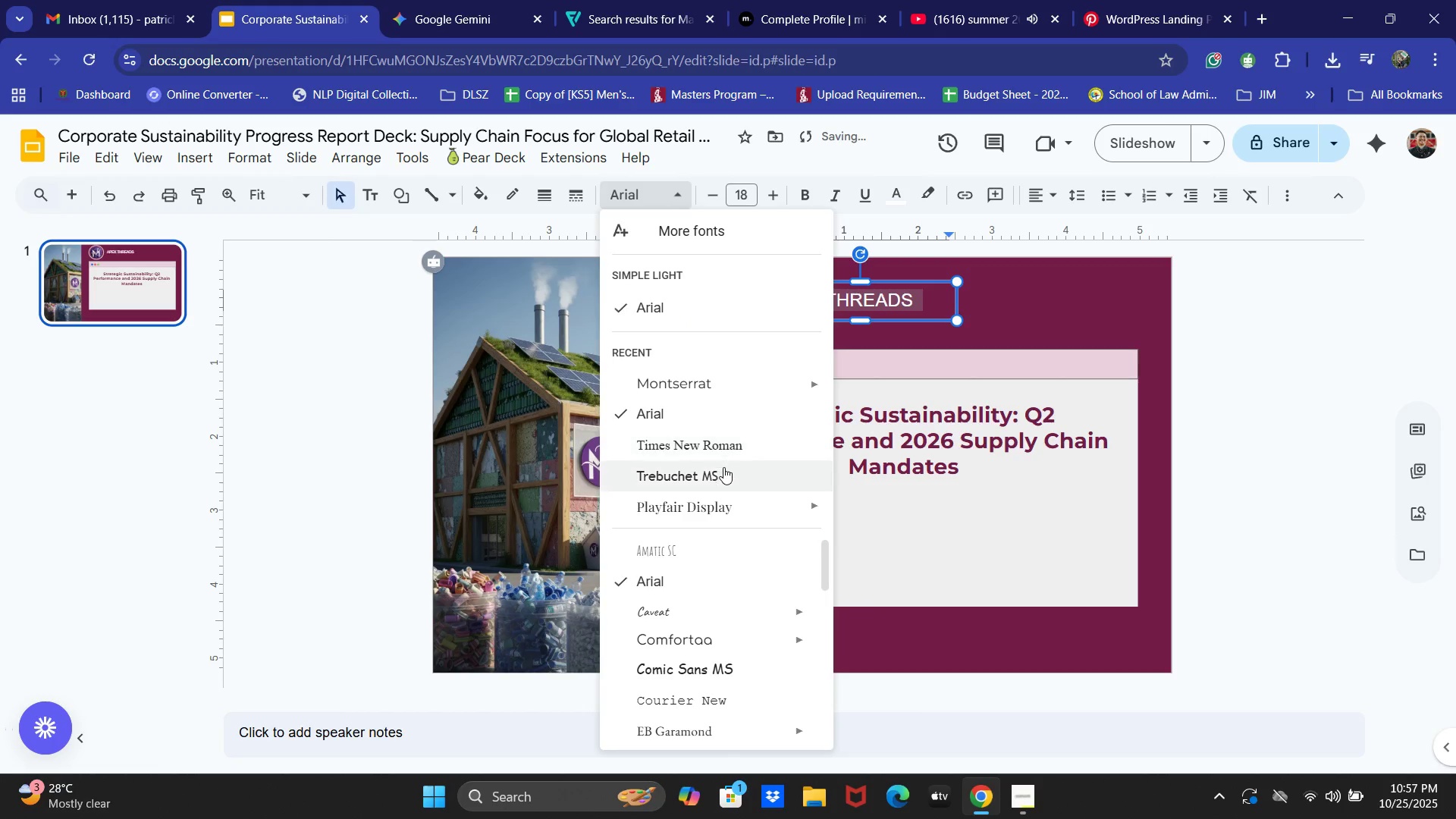 
left_click([723, 464])
 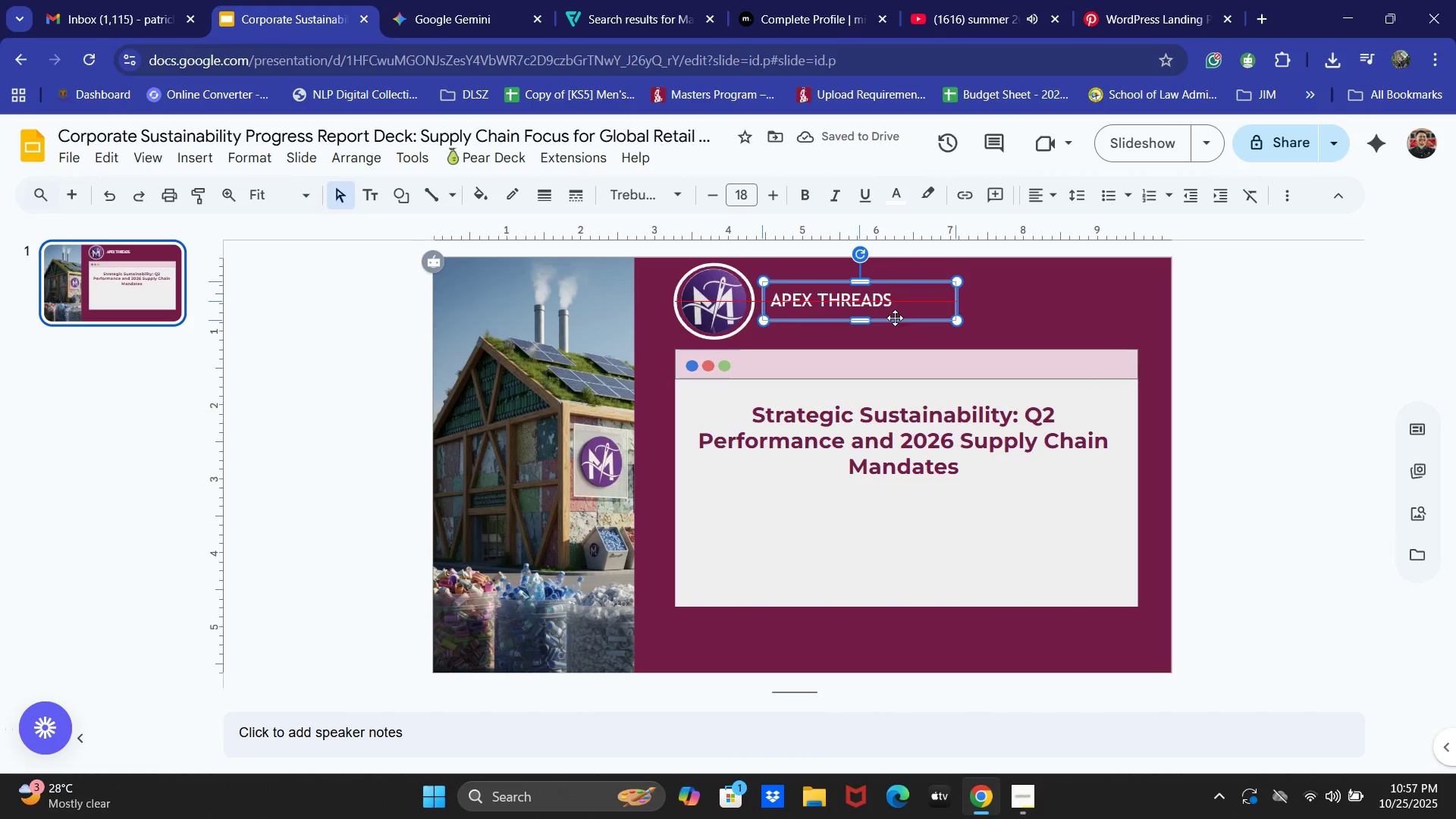 
key(Control+B)
 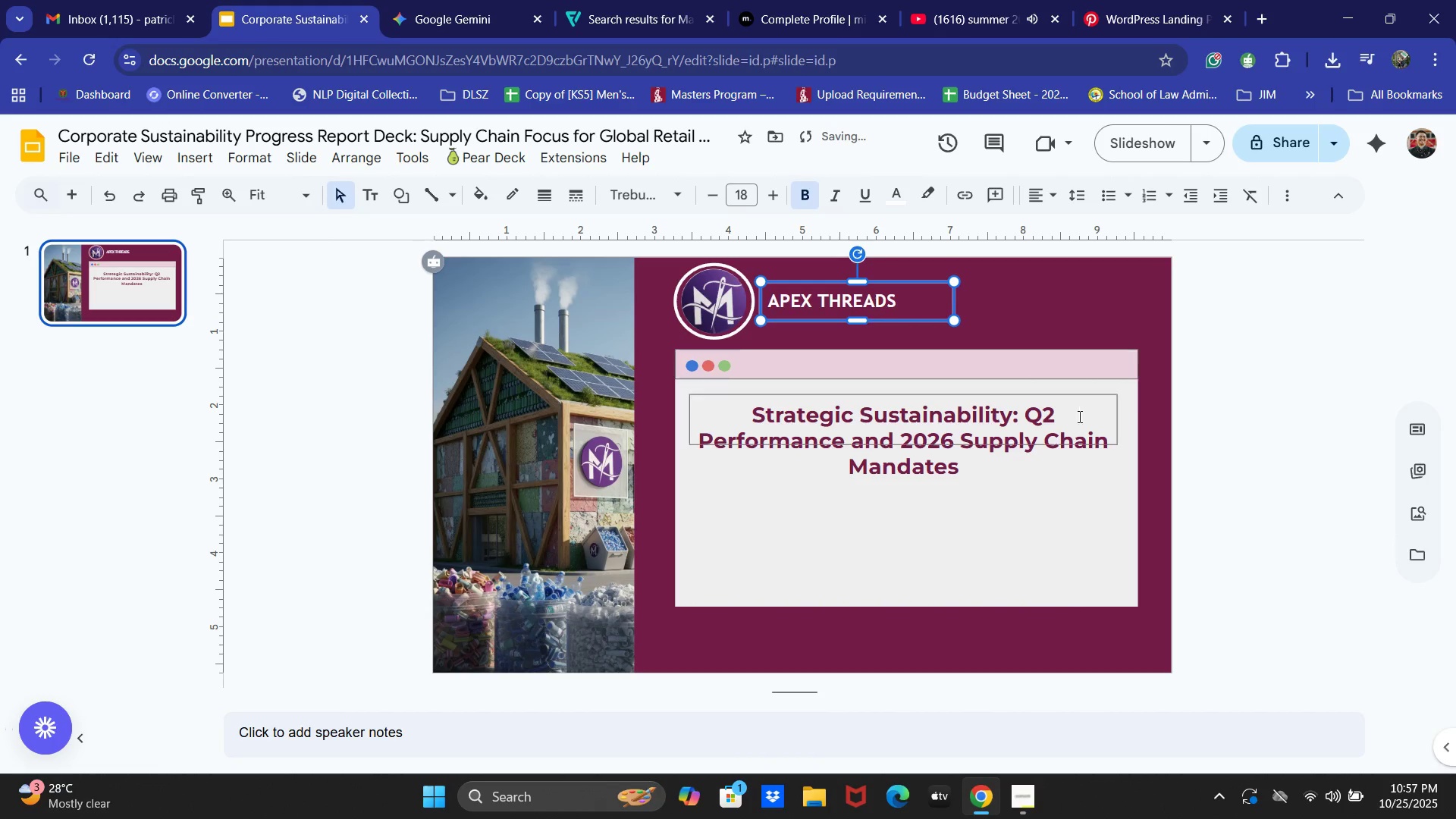 
left_click([1204, 354])
 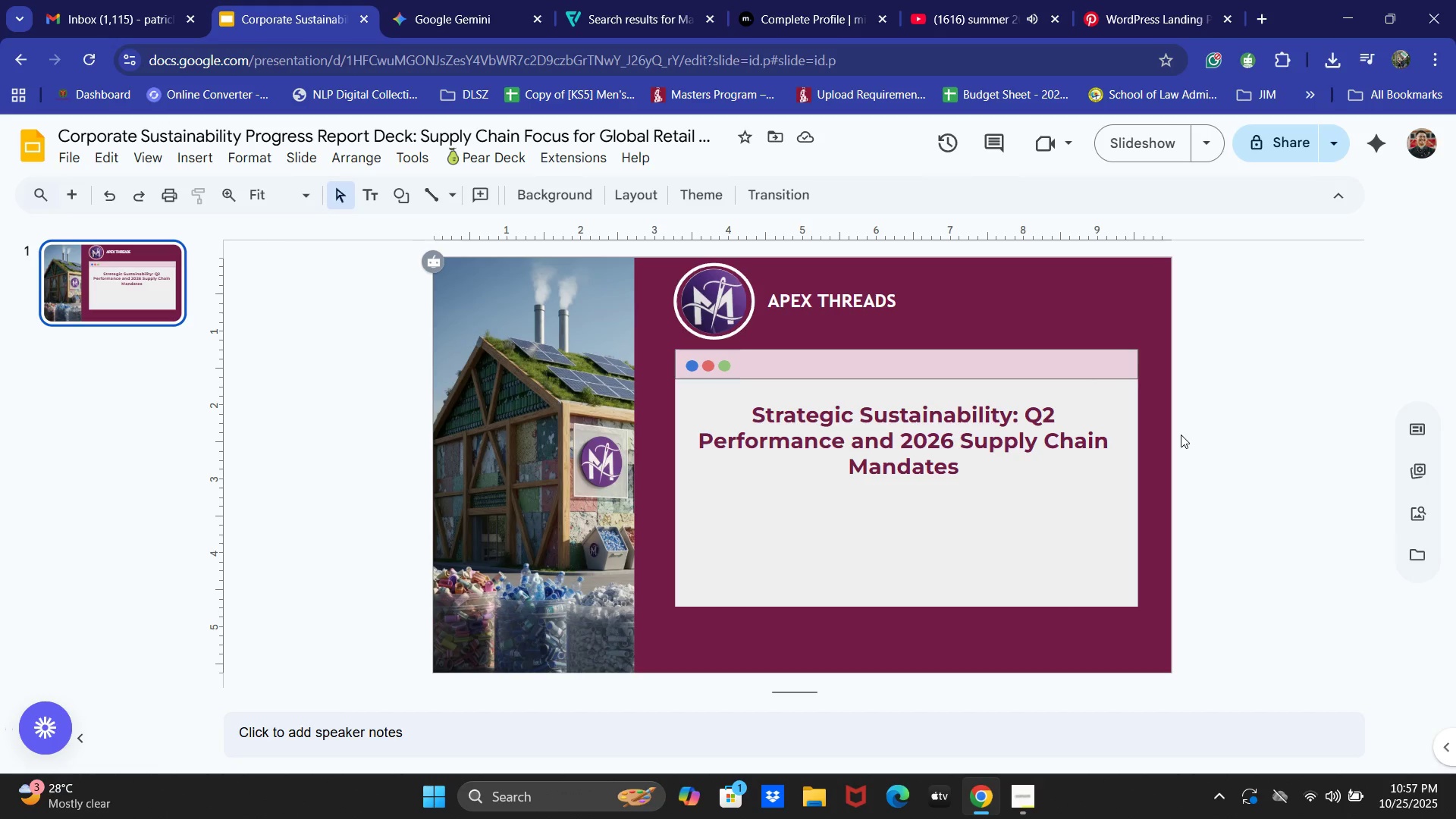 
wait(12.95)
 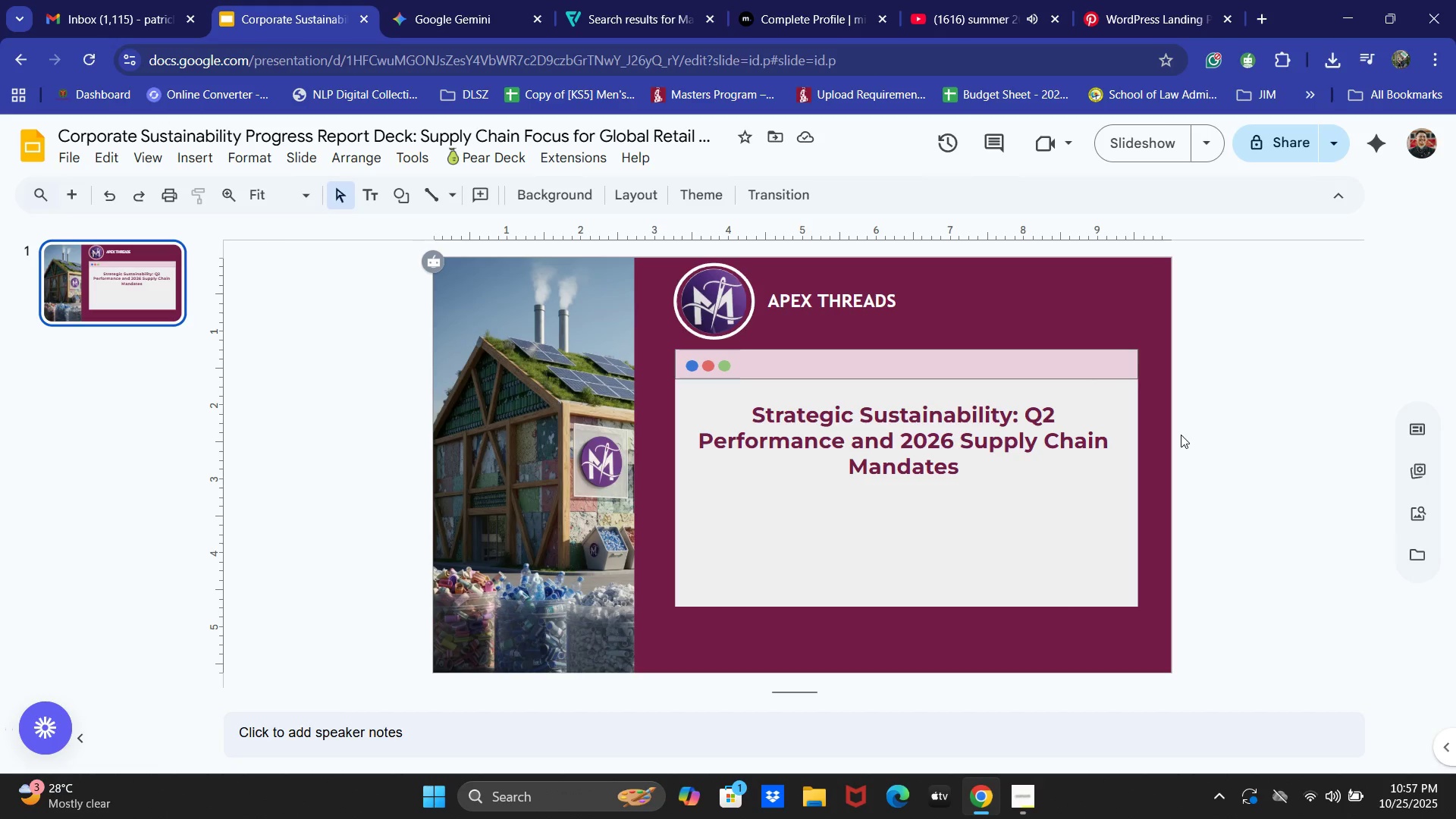 
scroll: coordinate [917, 577], scroll_direction: down, amount: 5.0